 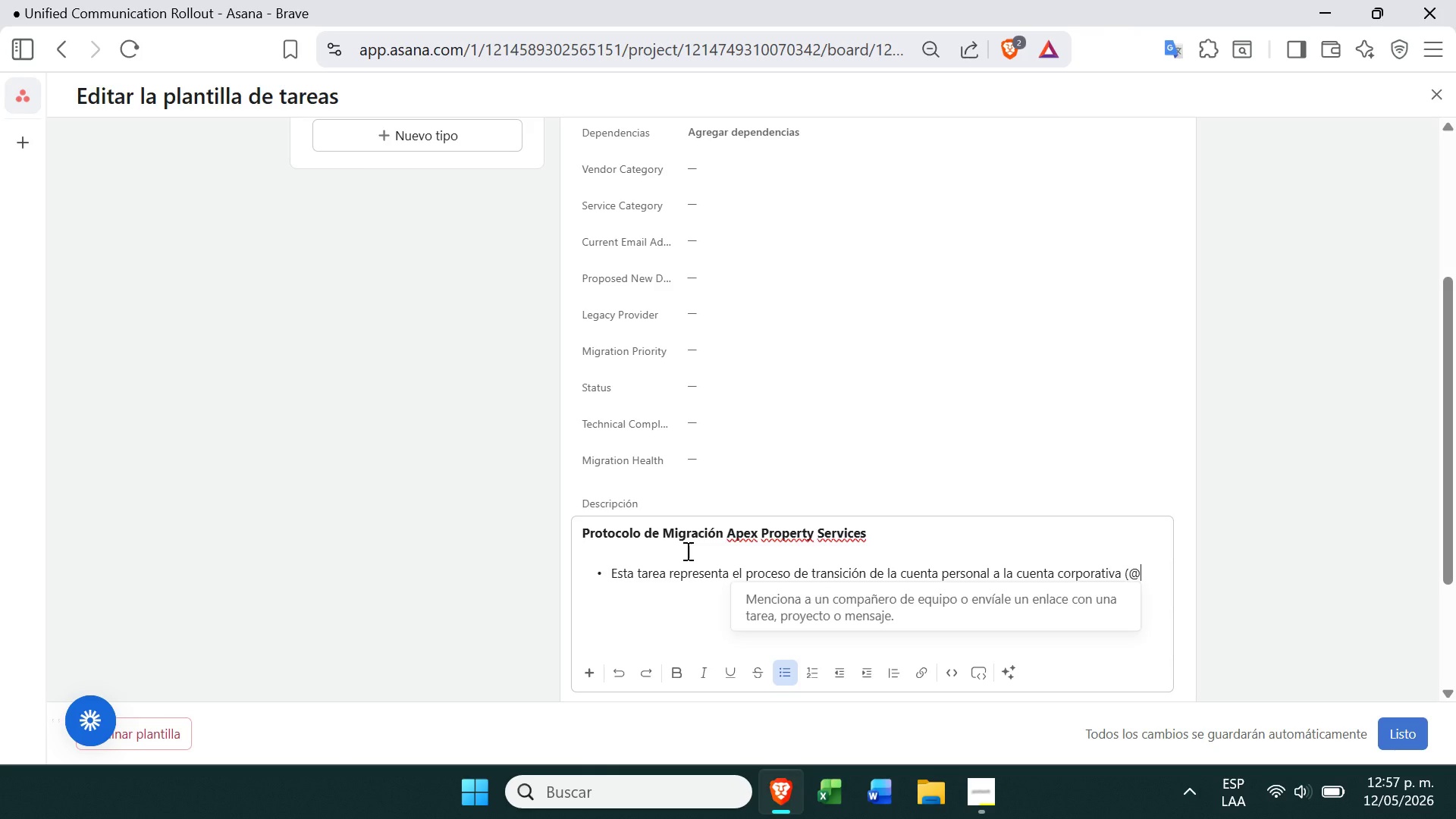 
type(apex)
 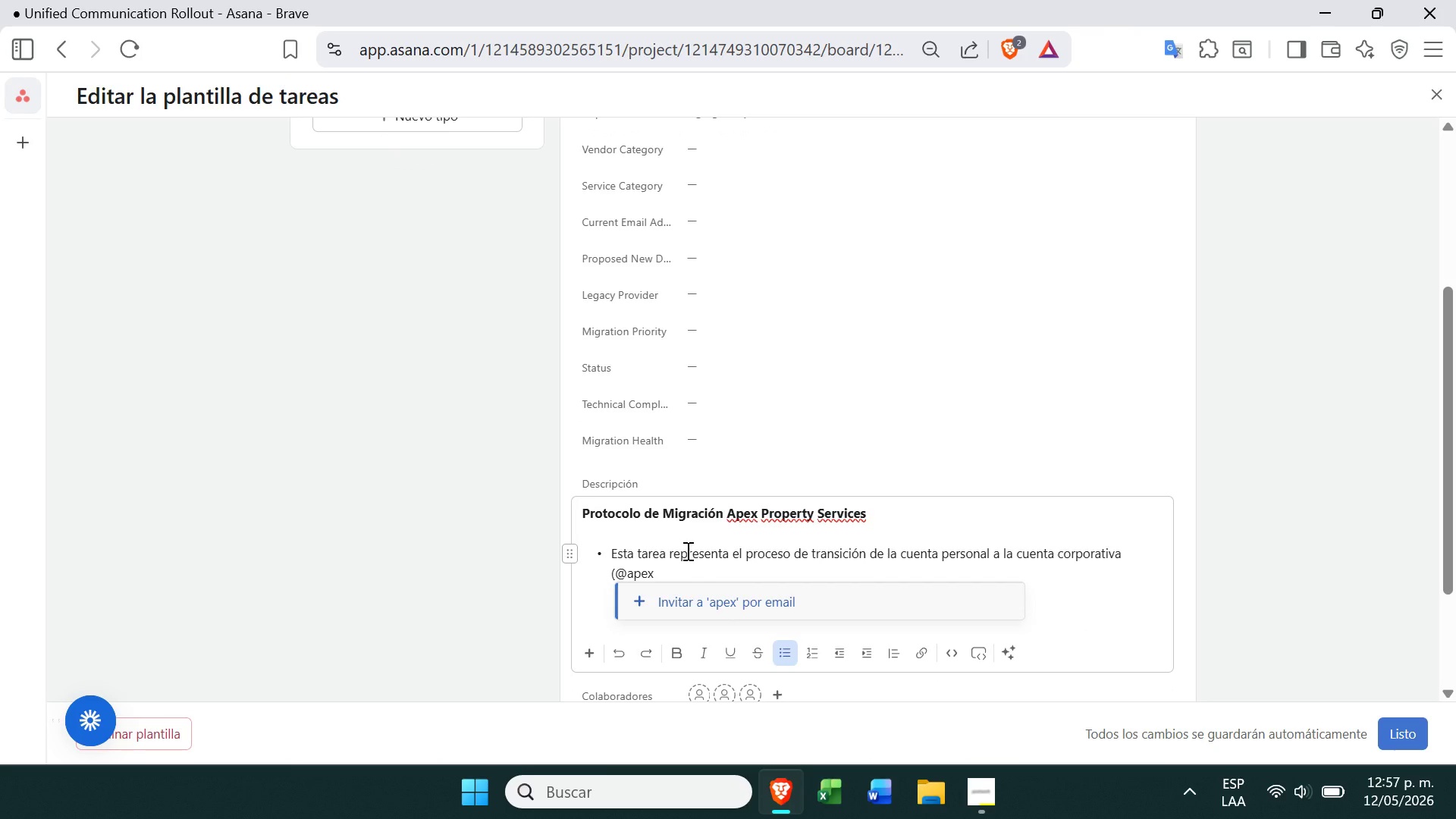 
type(propertyservices.com( )
 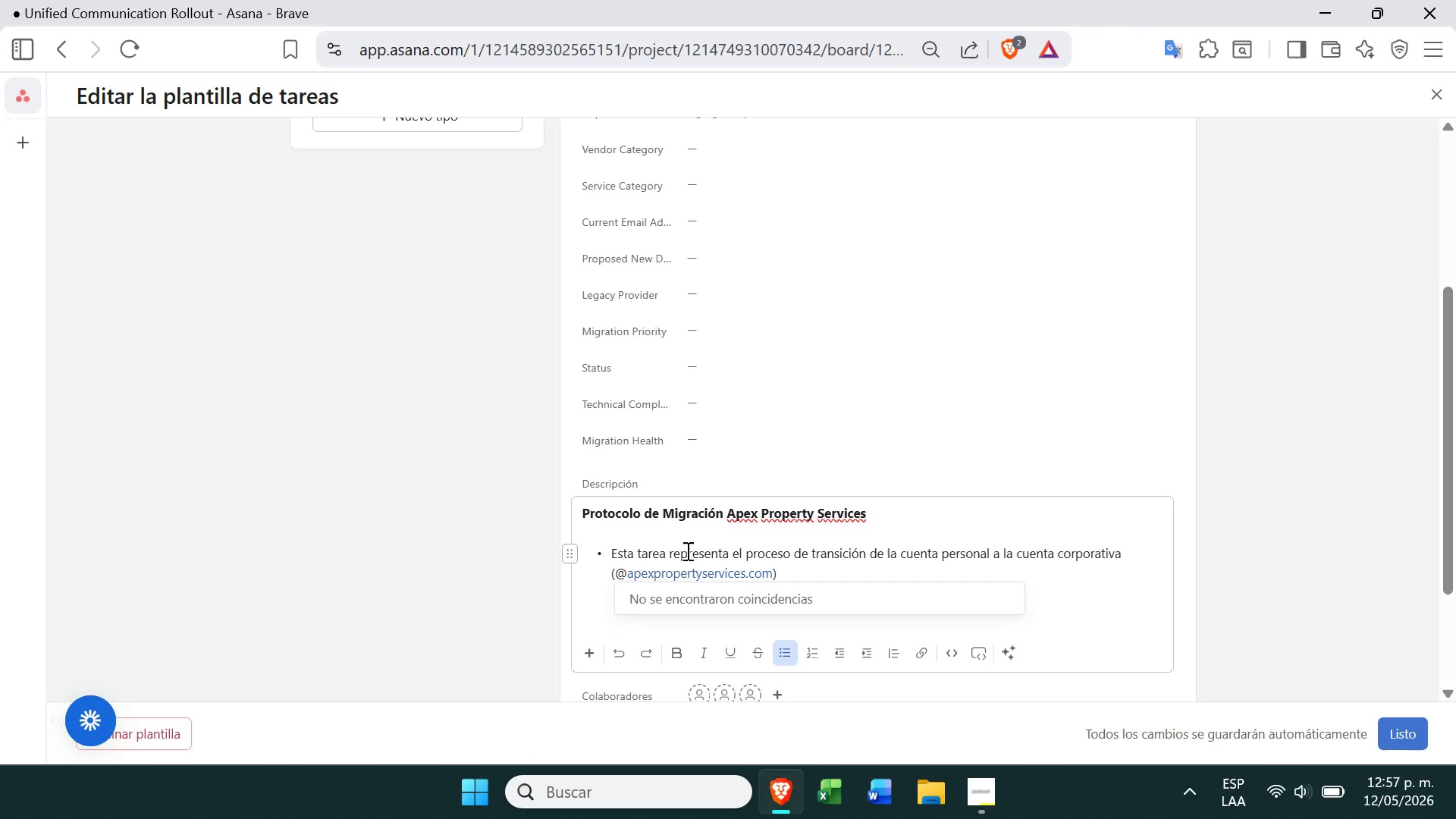 
type(para el proovedor asignado.)
key(Backspace)
type(.)
 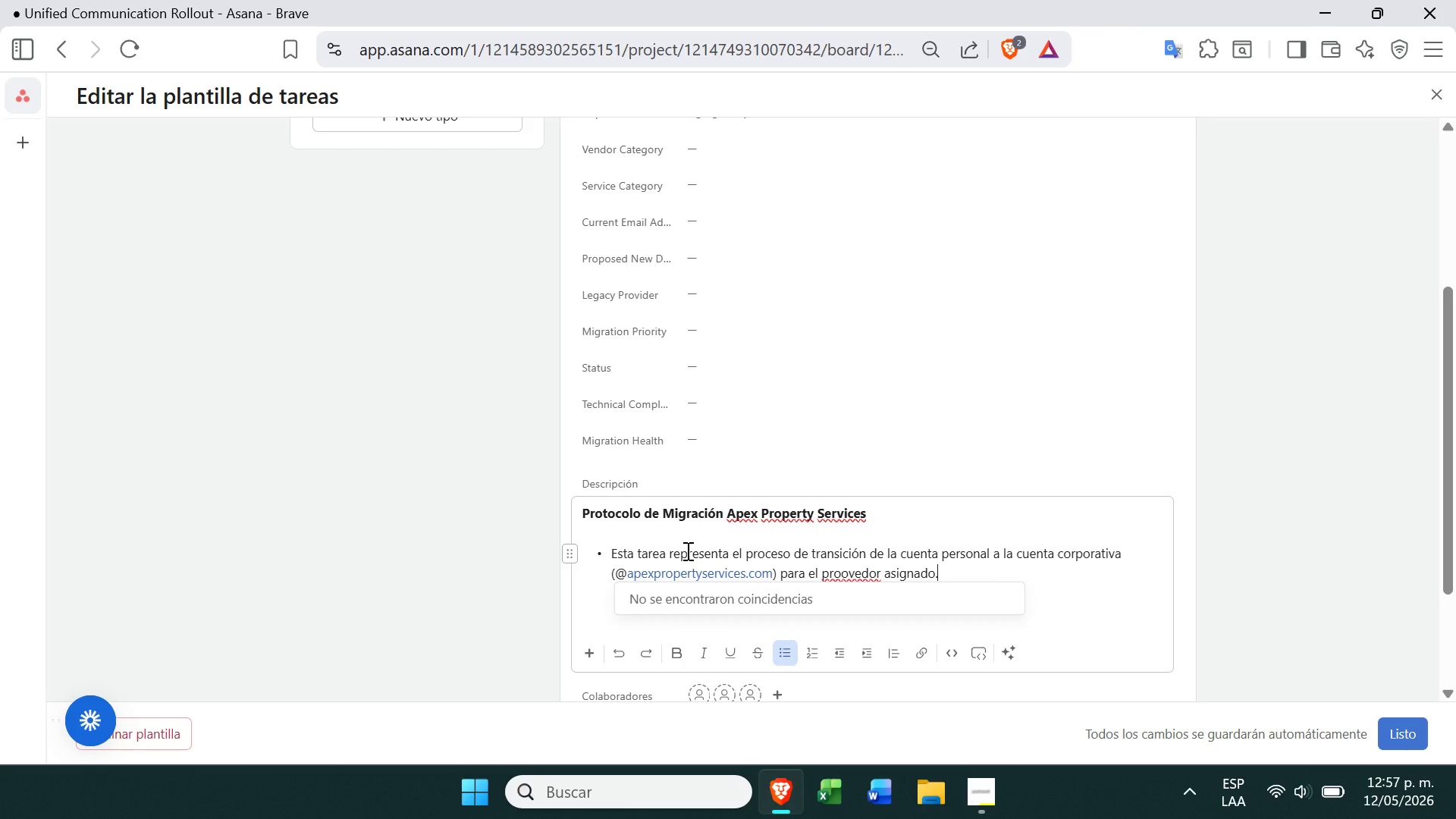 
key(Enter)
 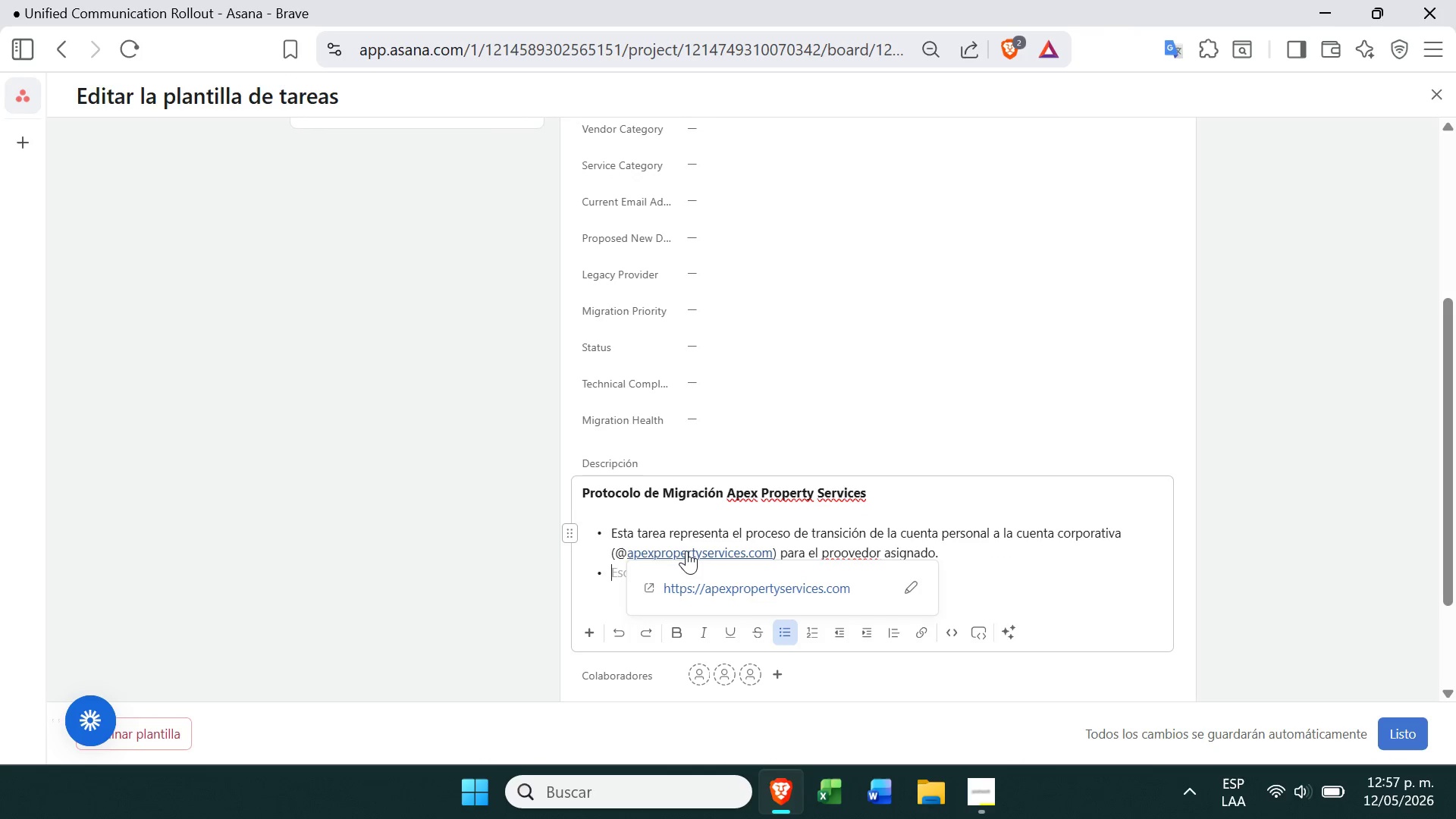 
key(Enter)
 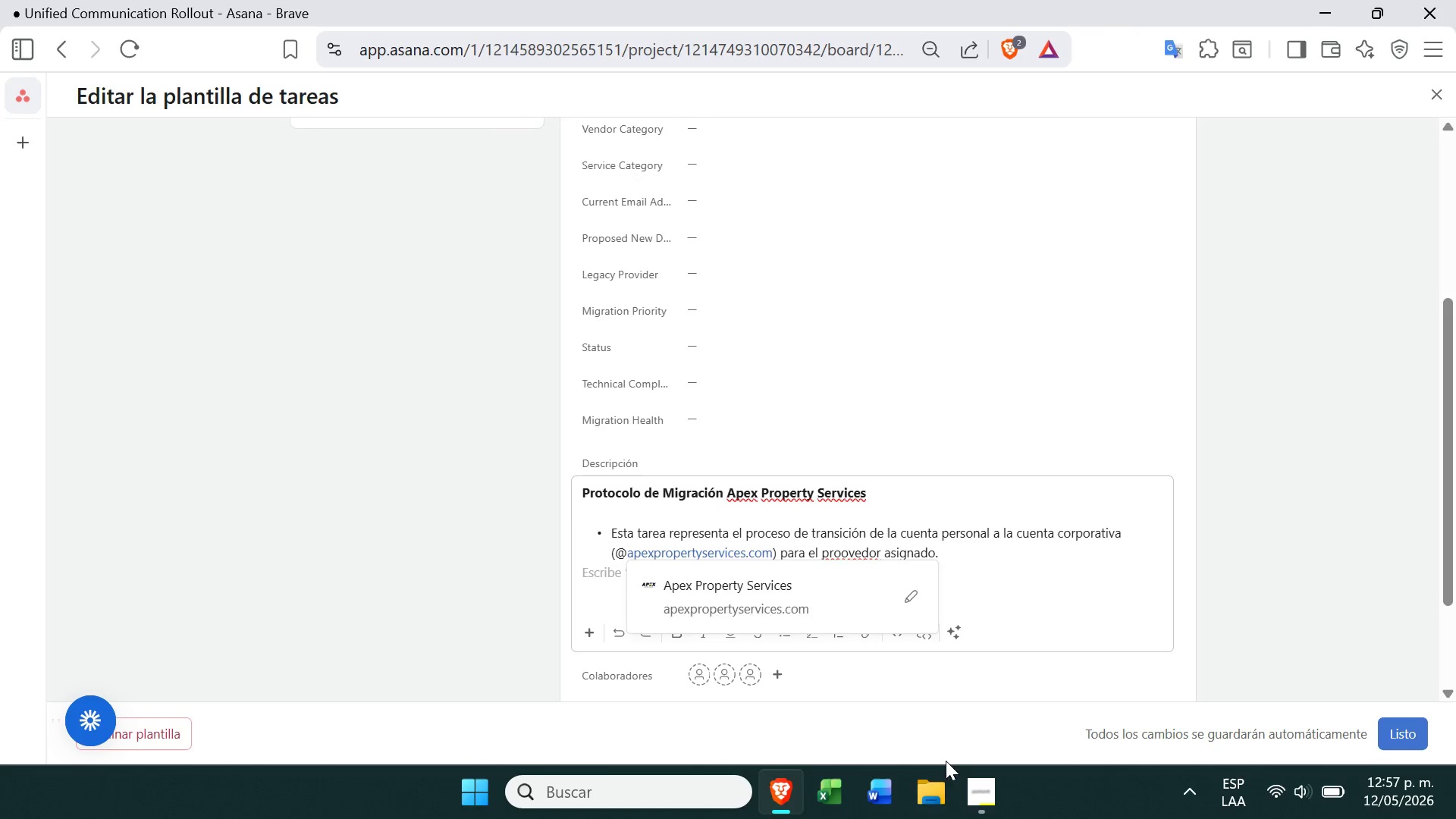 
left_click([968, 814])